 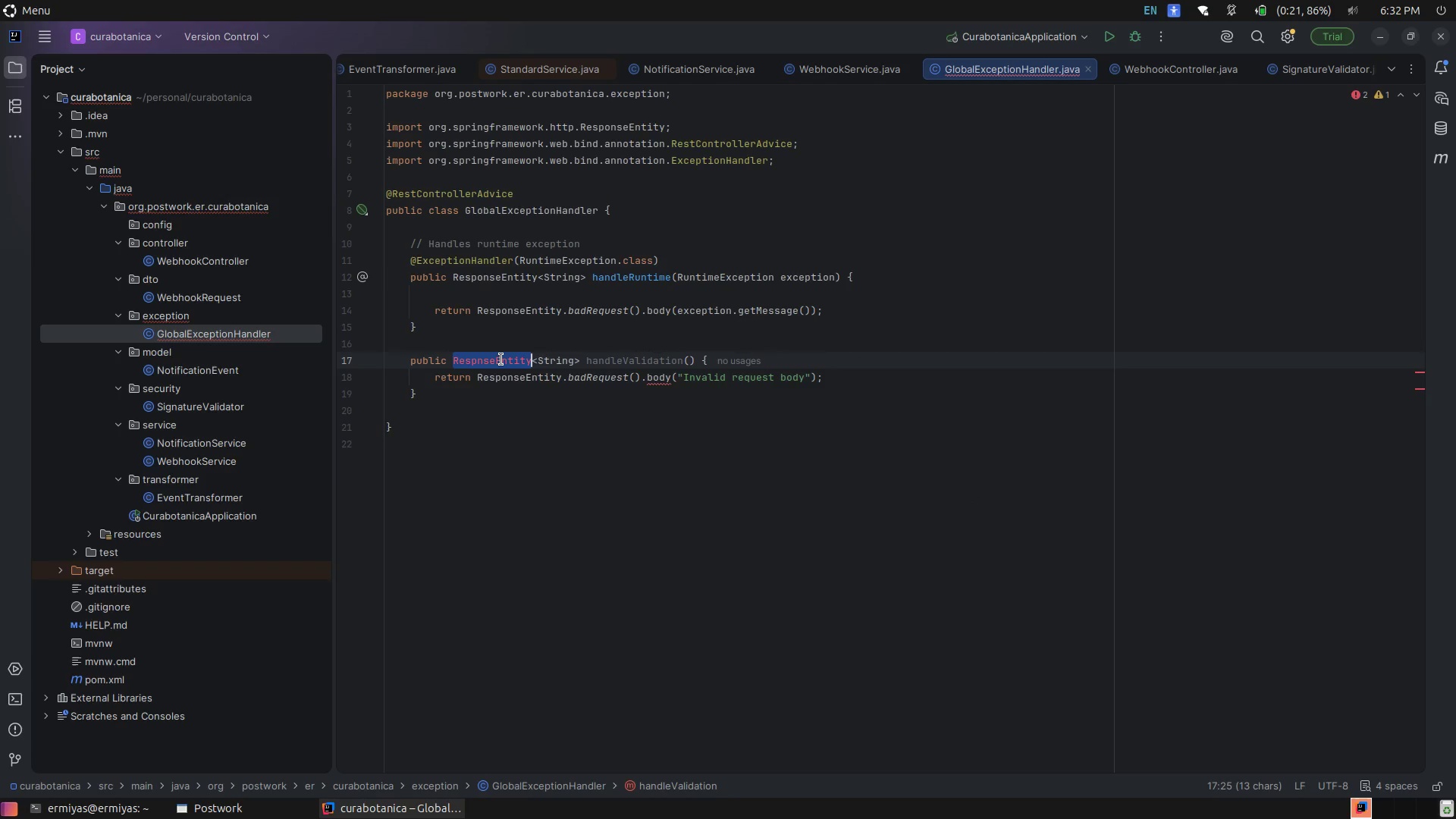 
type(ResponeEntity)
 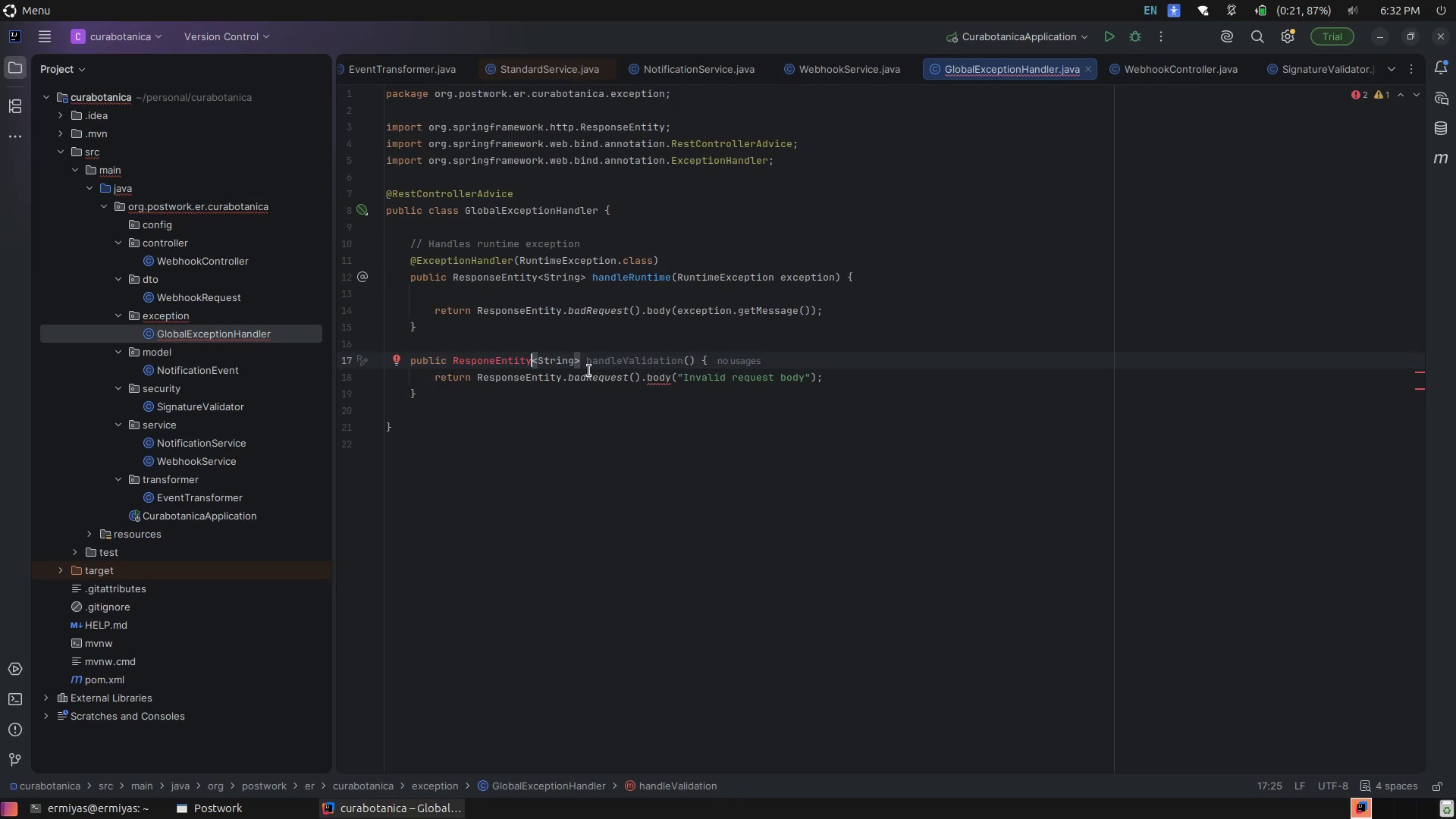 
left_click([491, 362])
 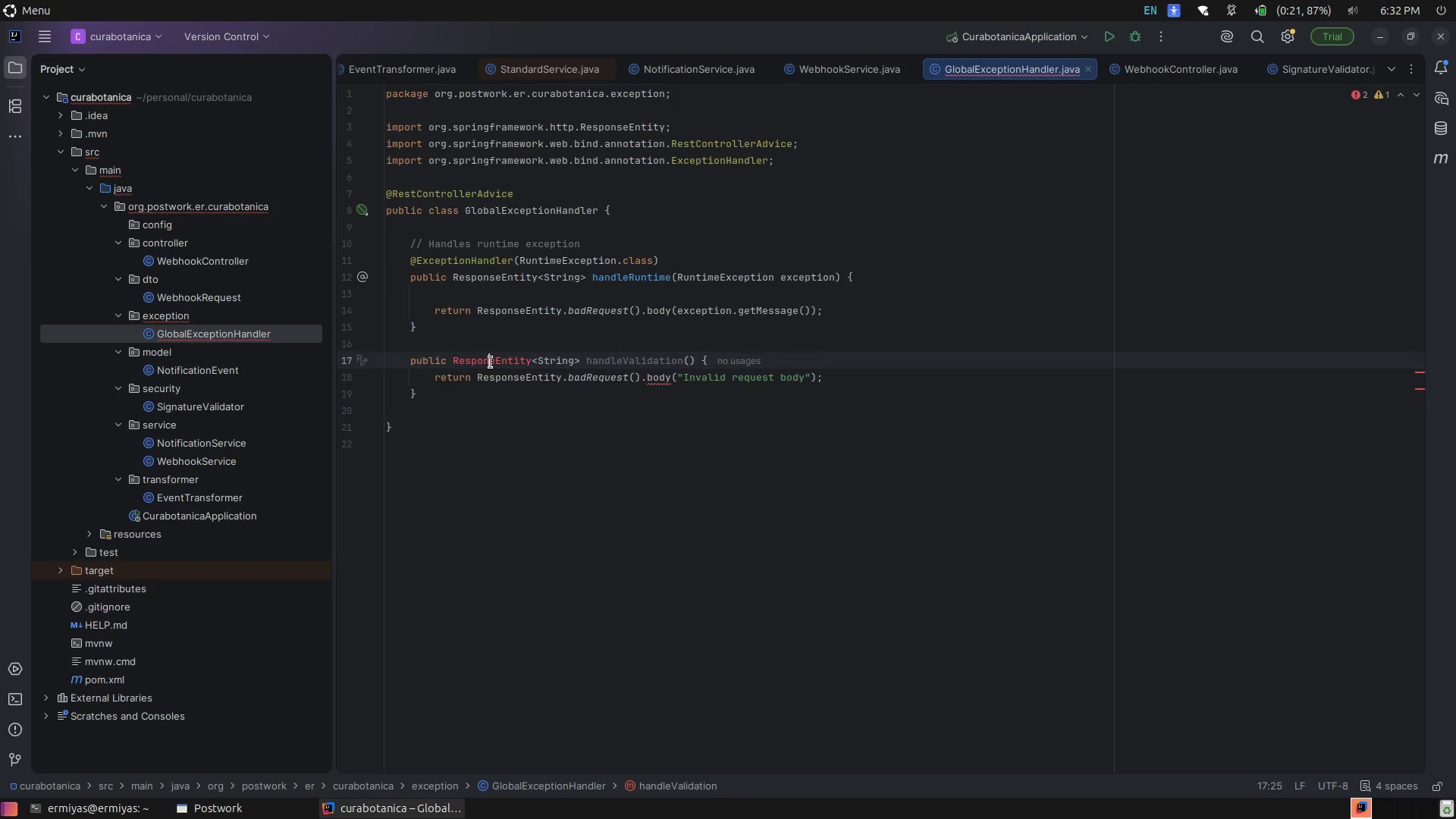 
key(S)
 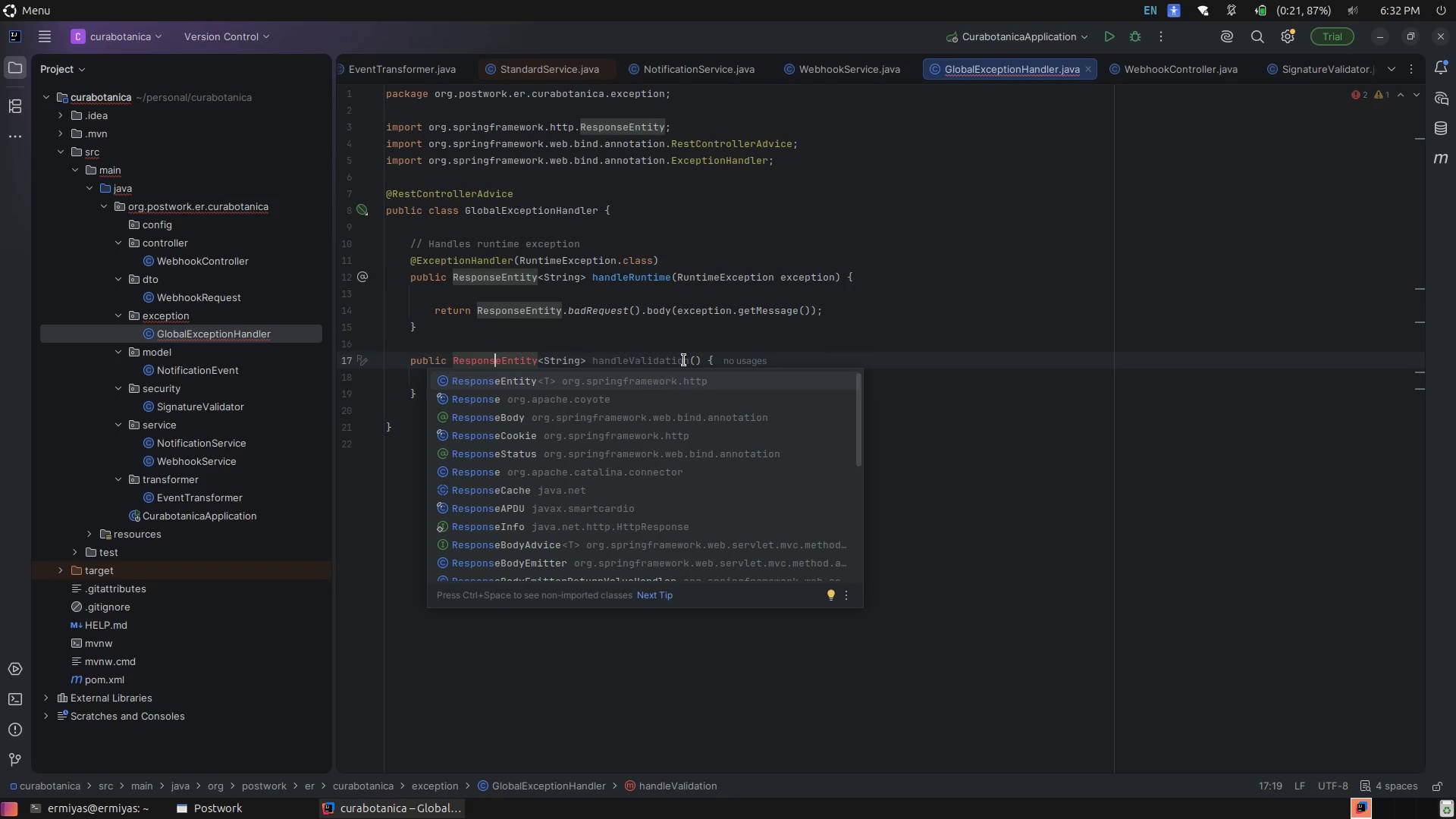 
left_click([711, 344])
 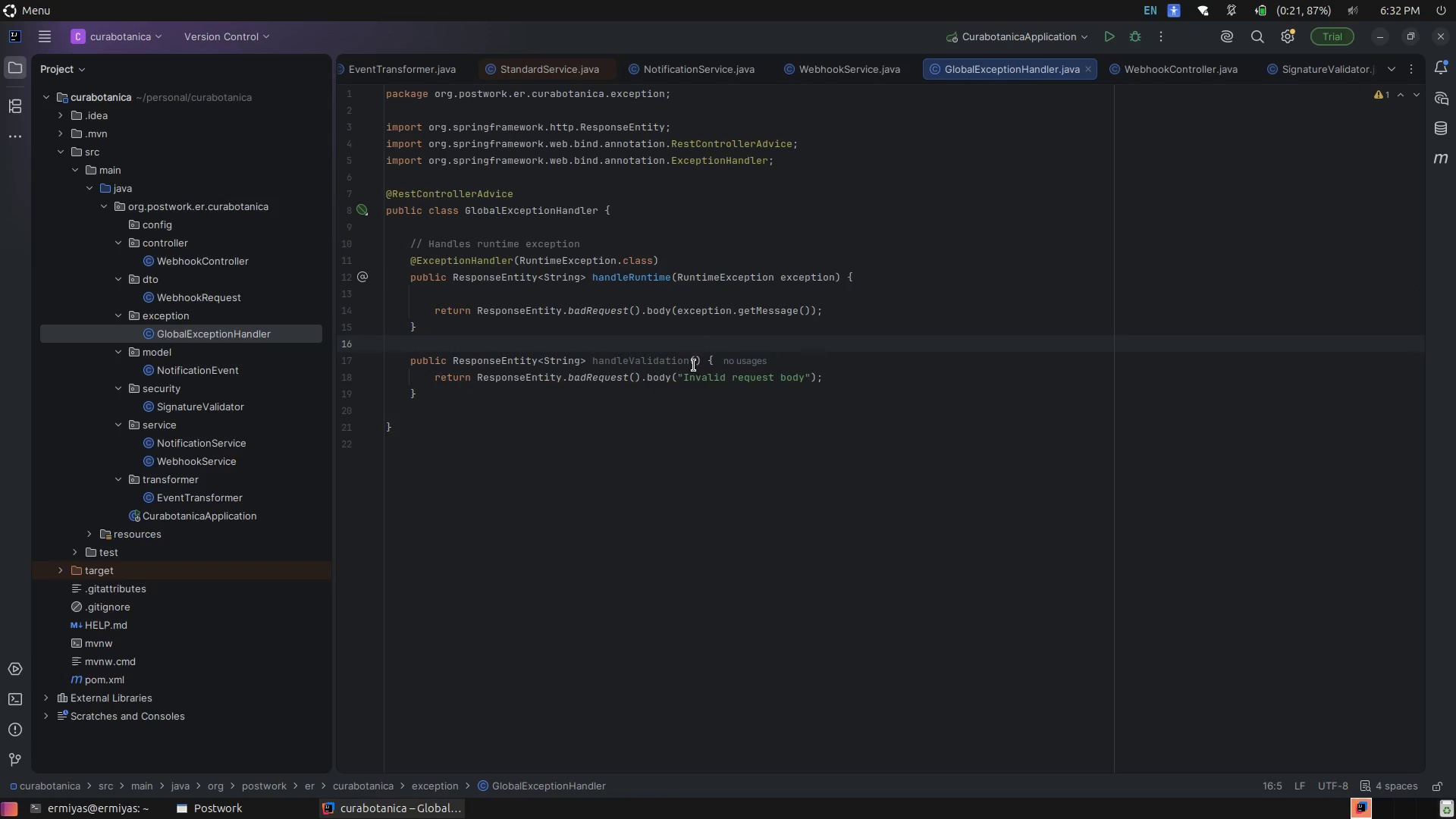 
left_click([663, 375])
 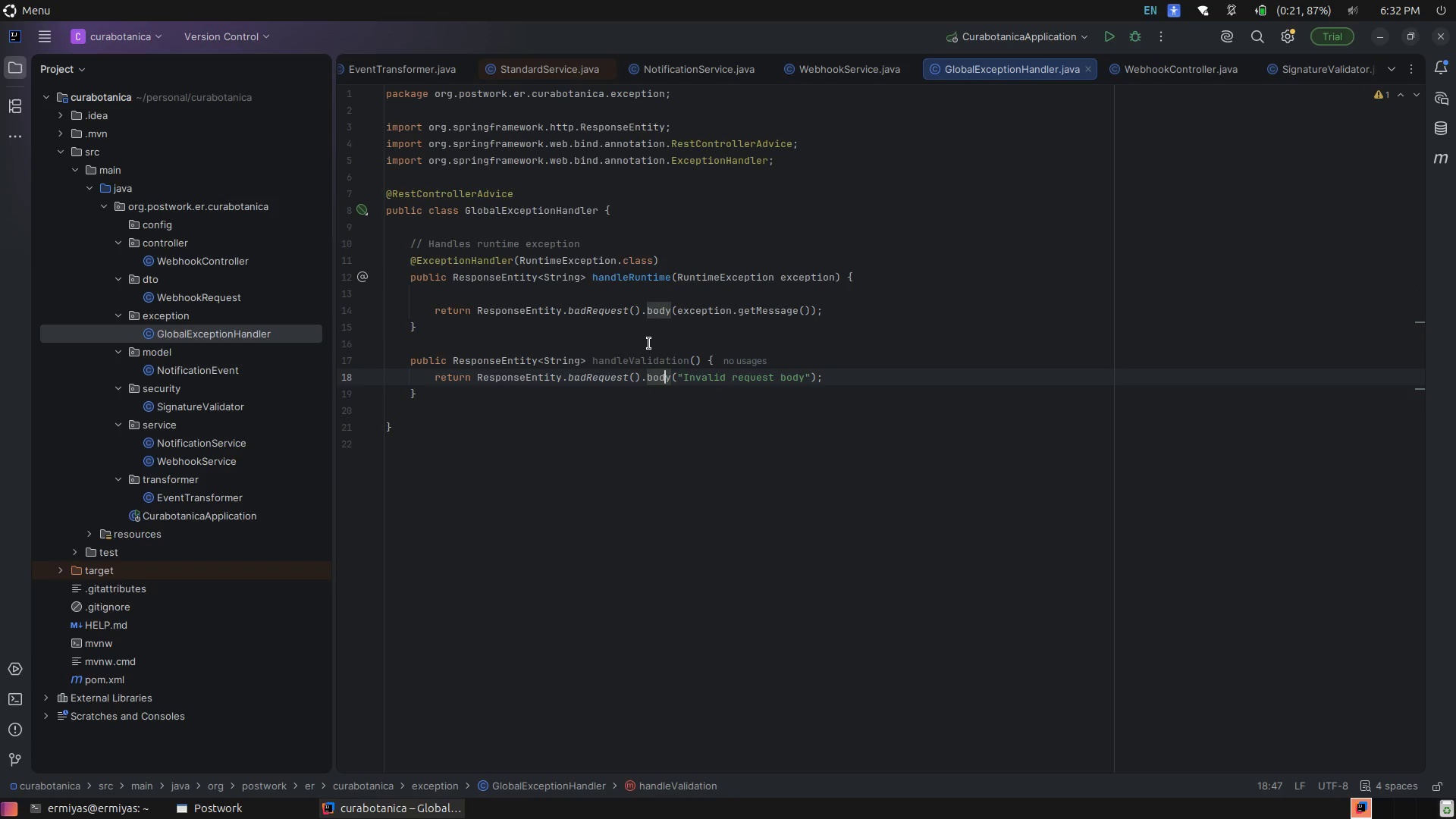 
left_click([649, 344])
 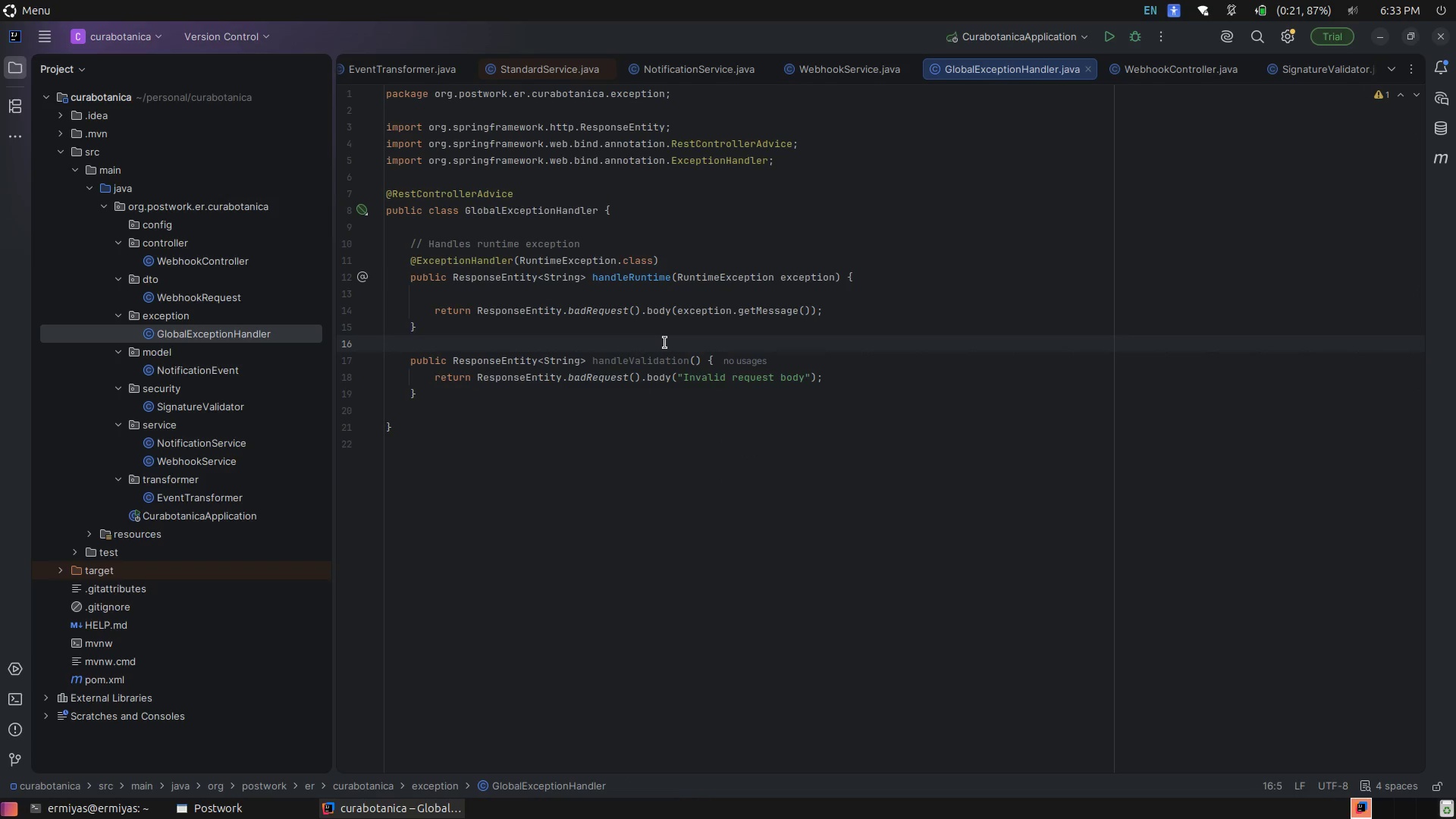 
key(Backslash)
 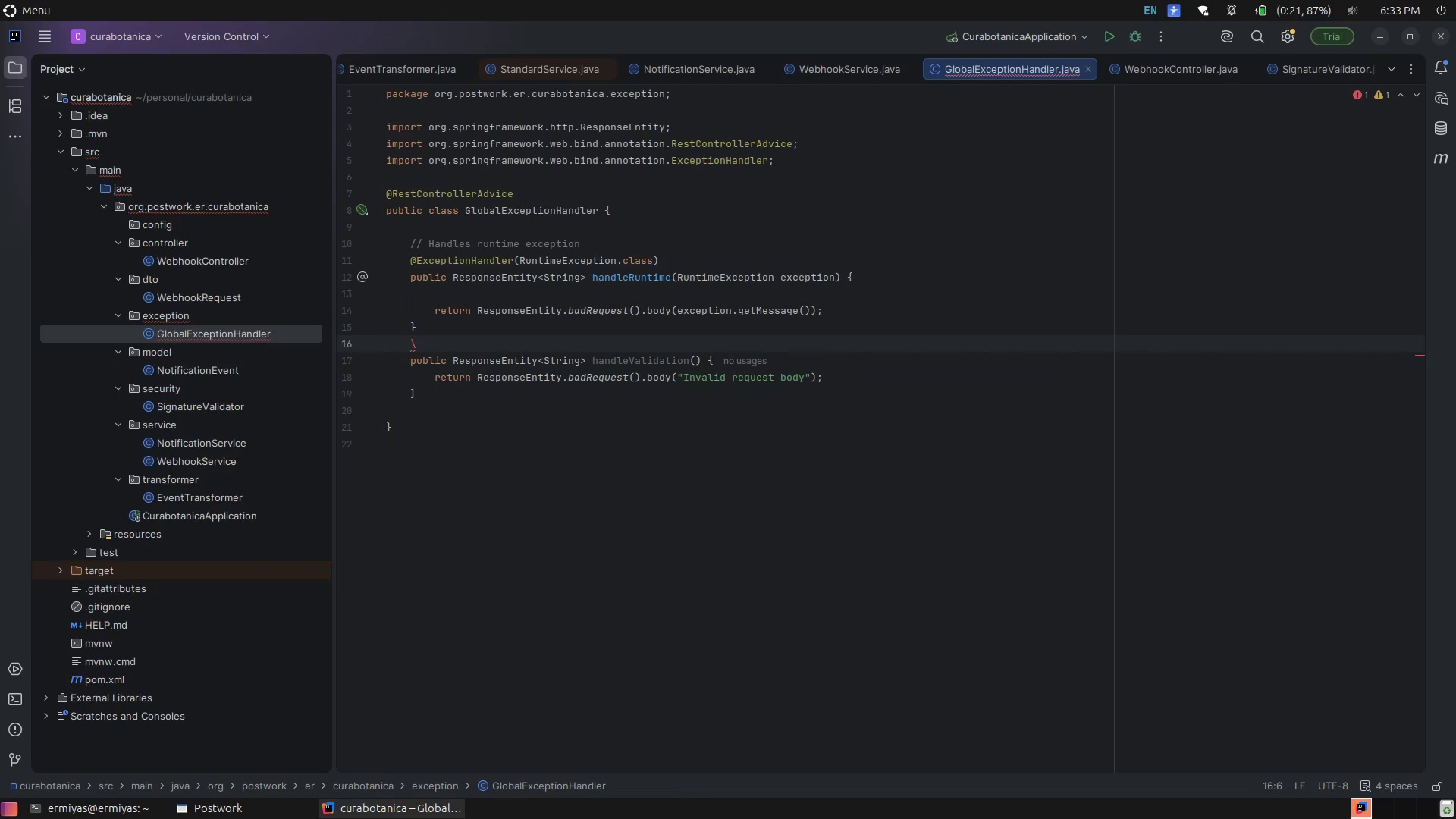 
key(Backspace)
 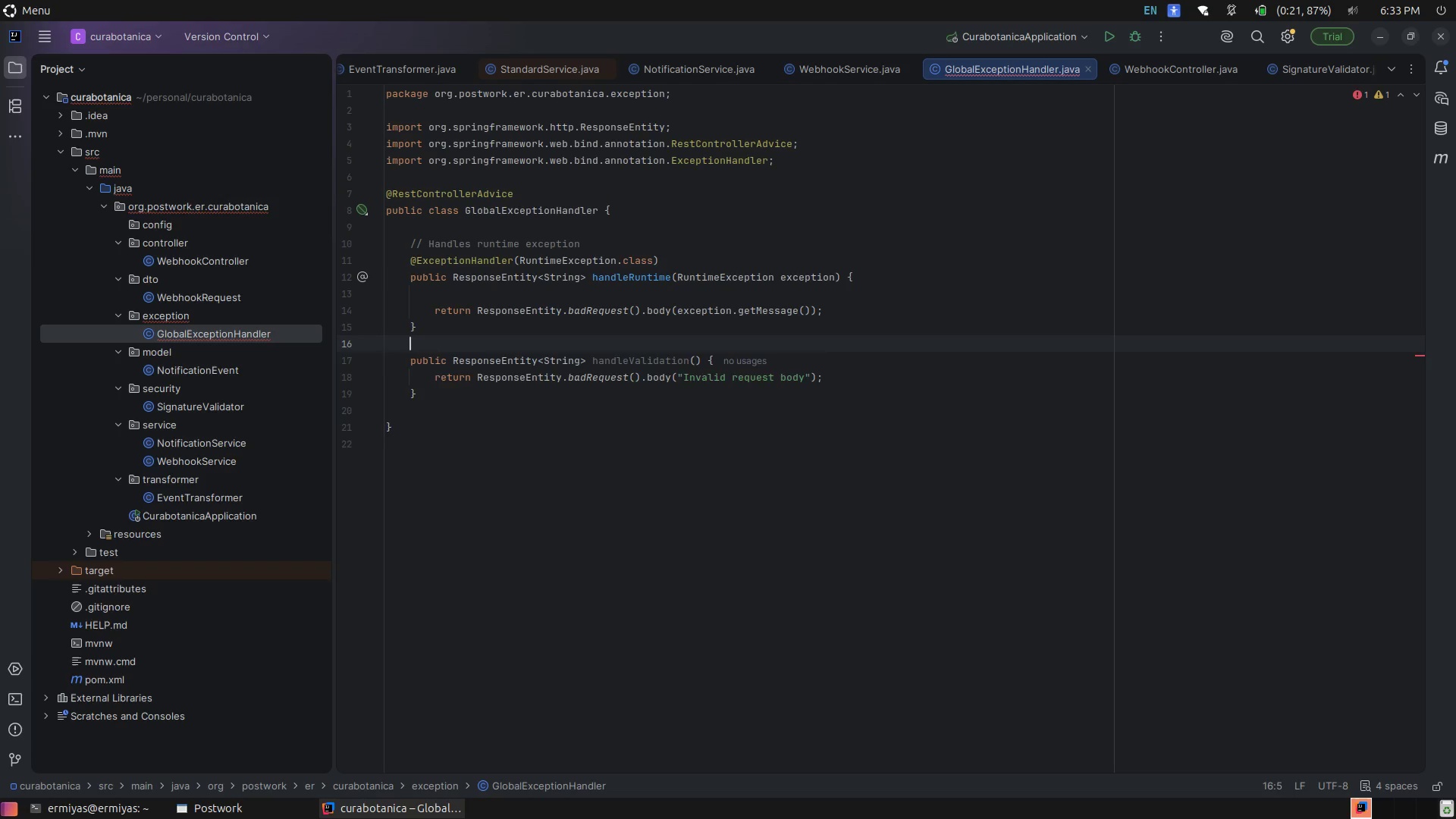 
key(Enter)
 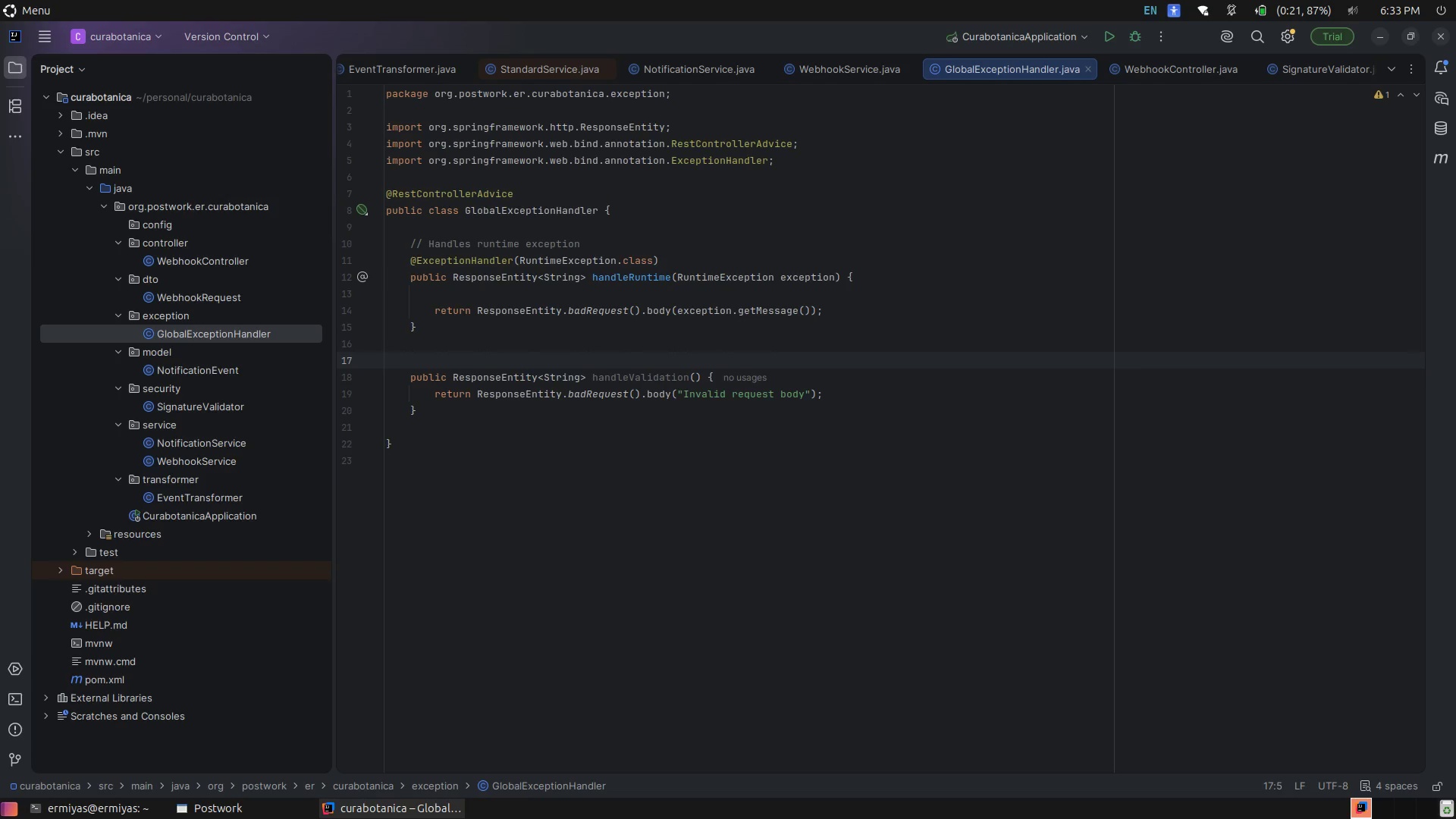 
wait(50.83)
 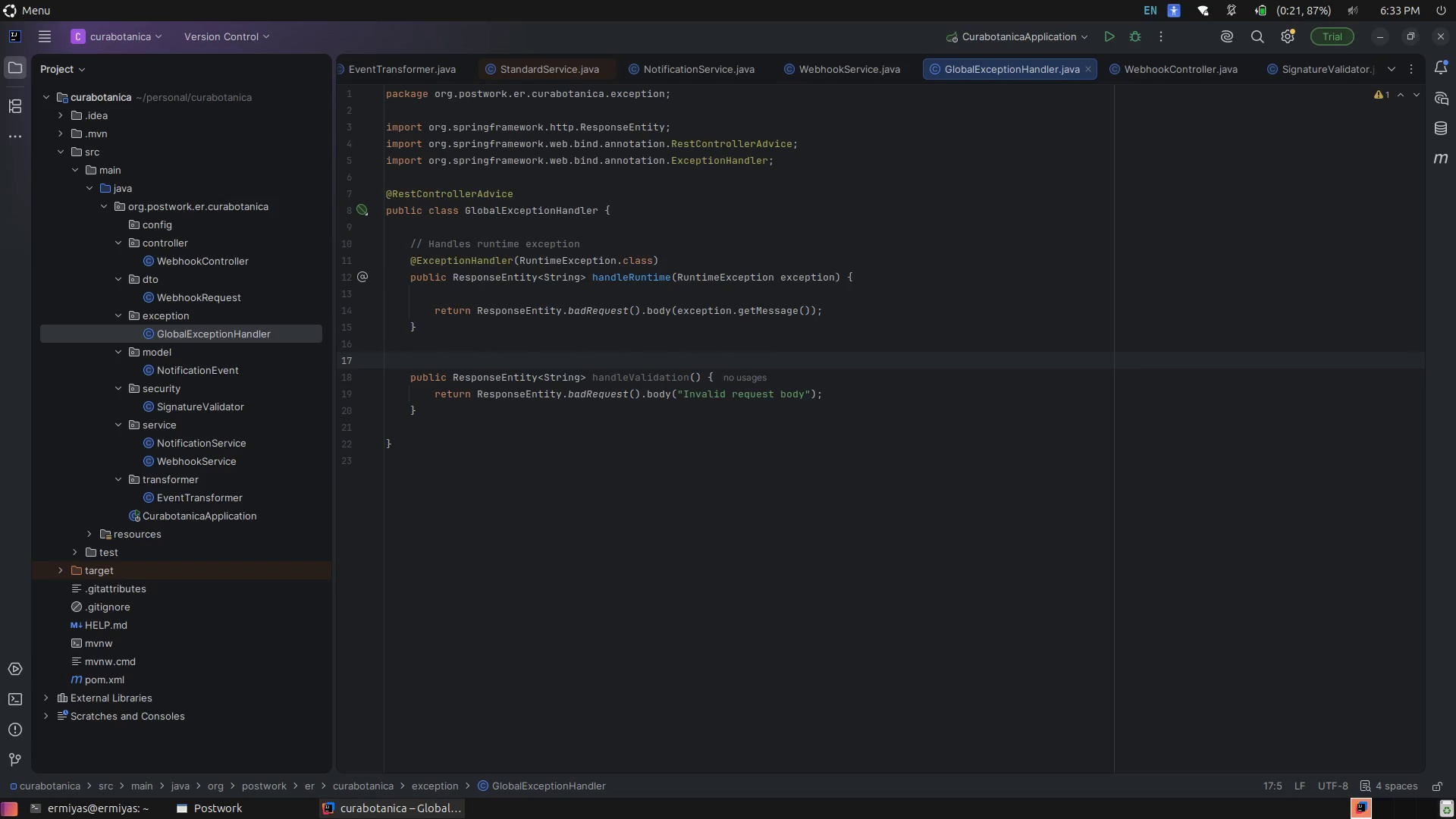 
left_click([995, 531])
 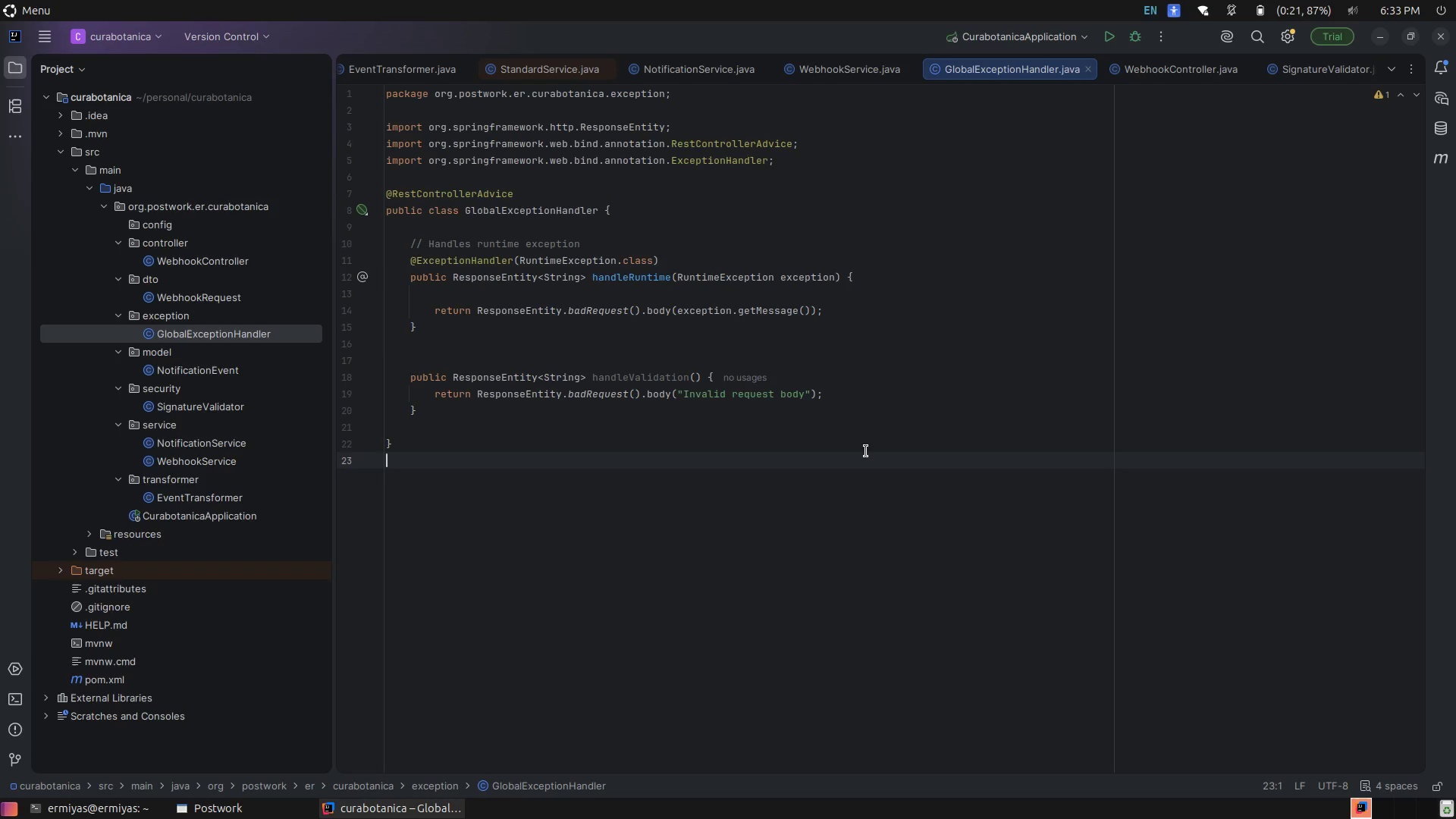 
left_click([866, 451])
 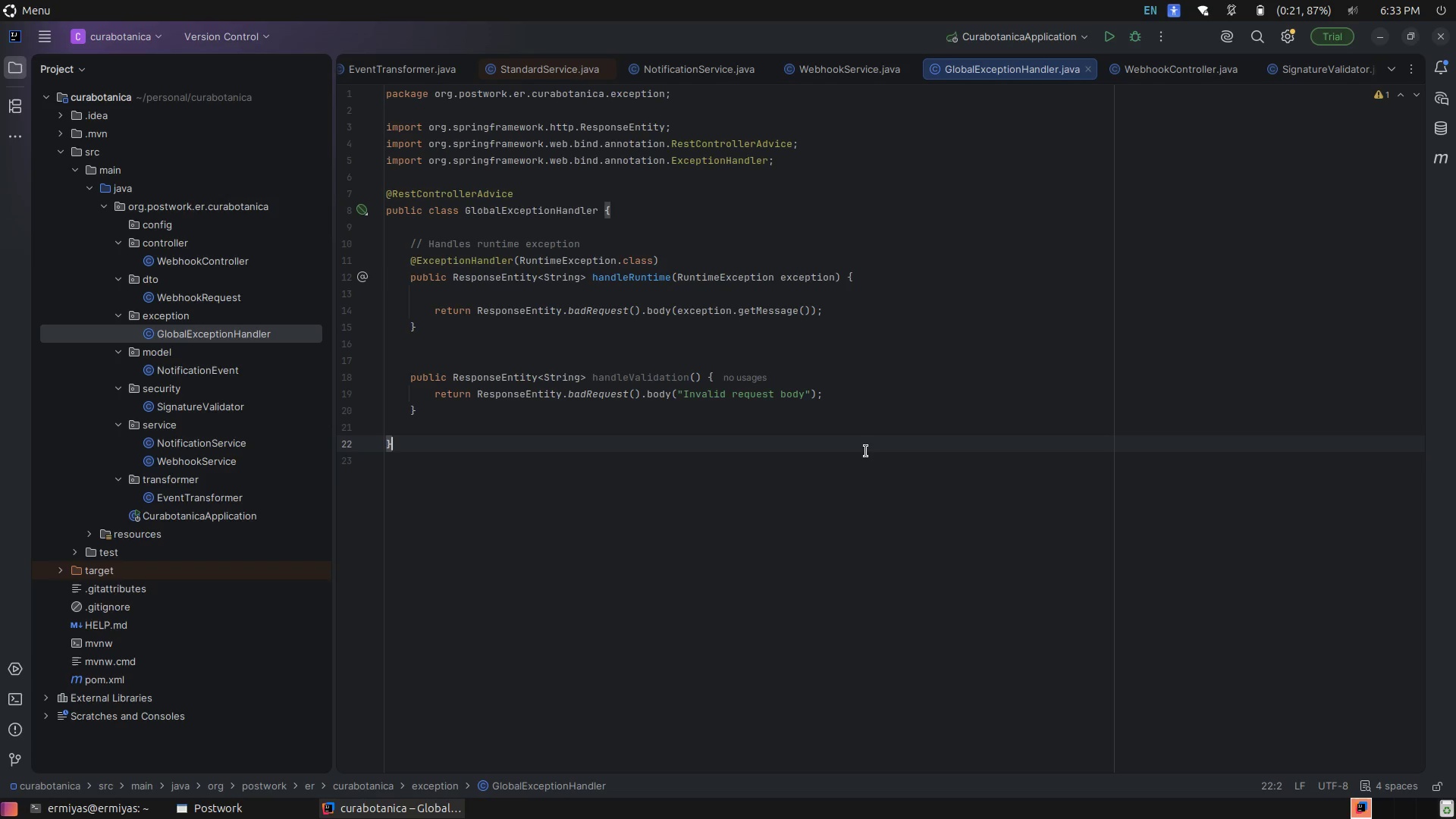 
left_click([866, 451])
 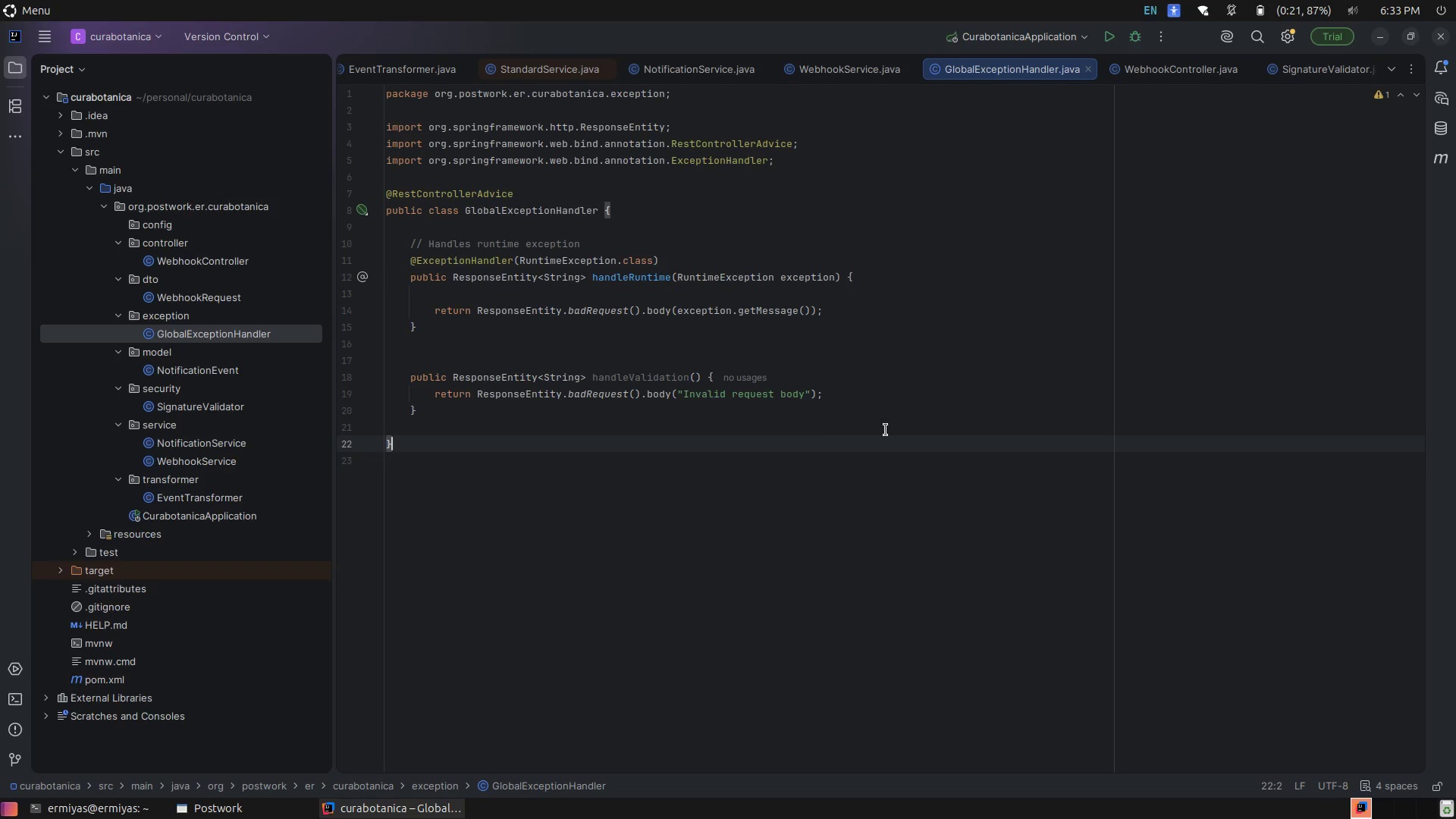 
left_click([886, 430])
 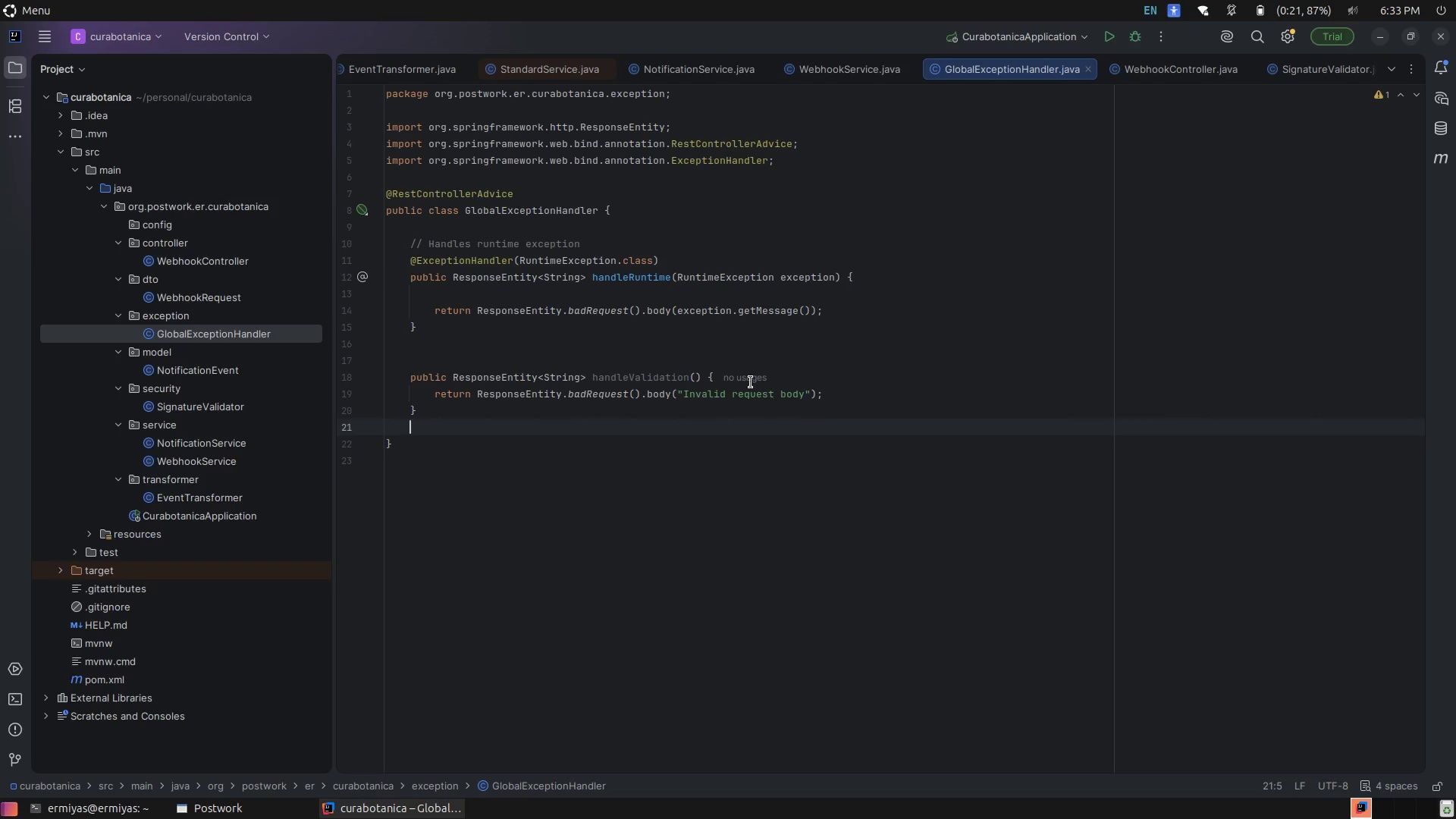 
left_click([745, 359])
 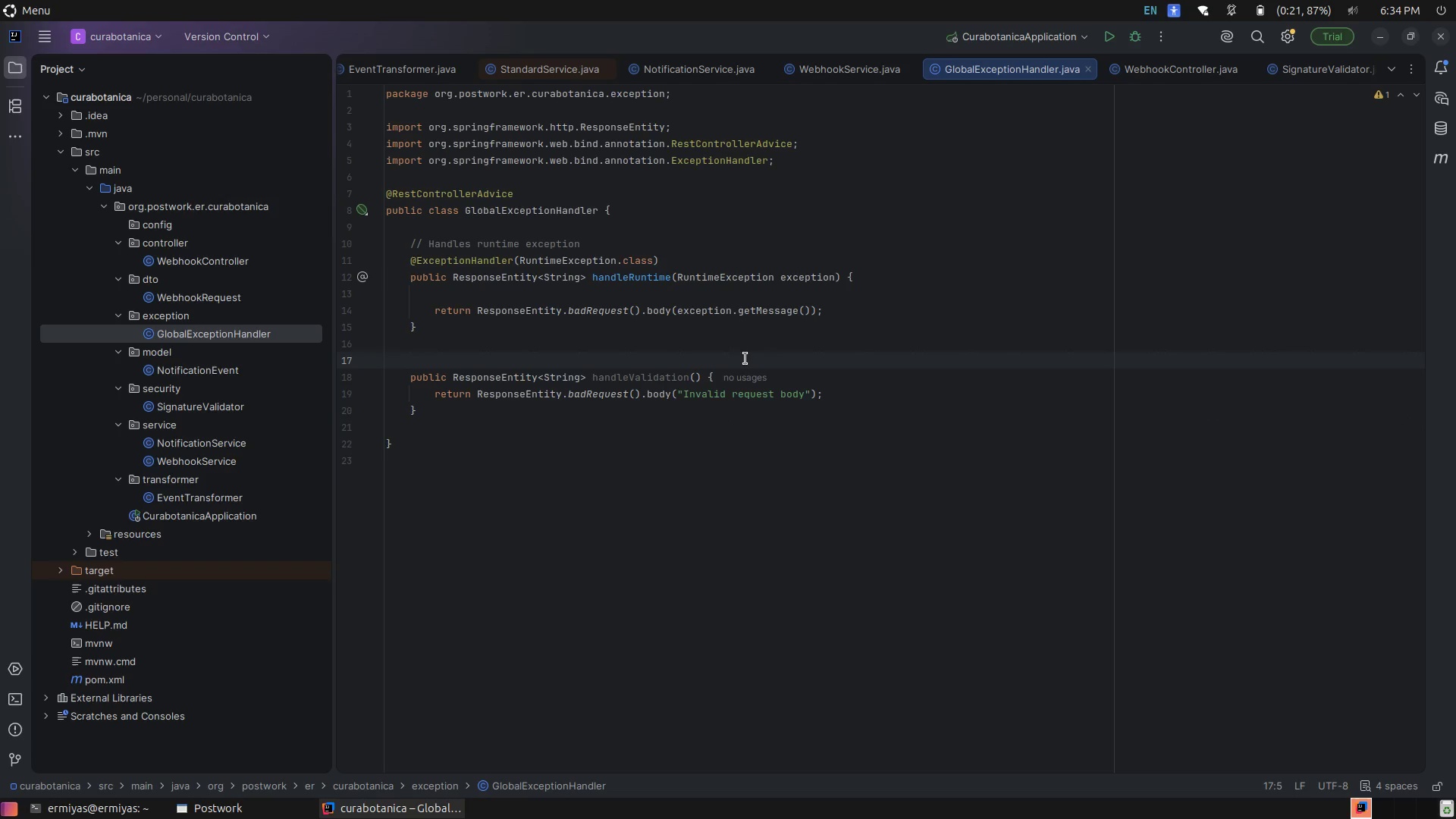 
type(@E)
 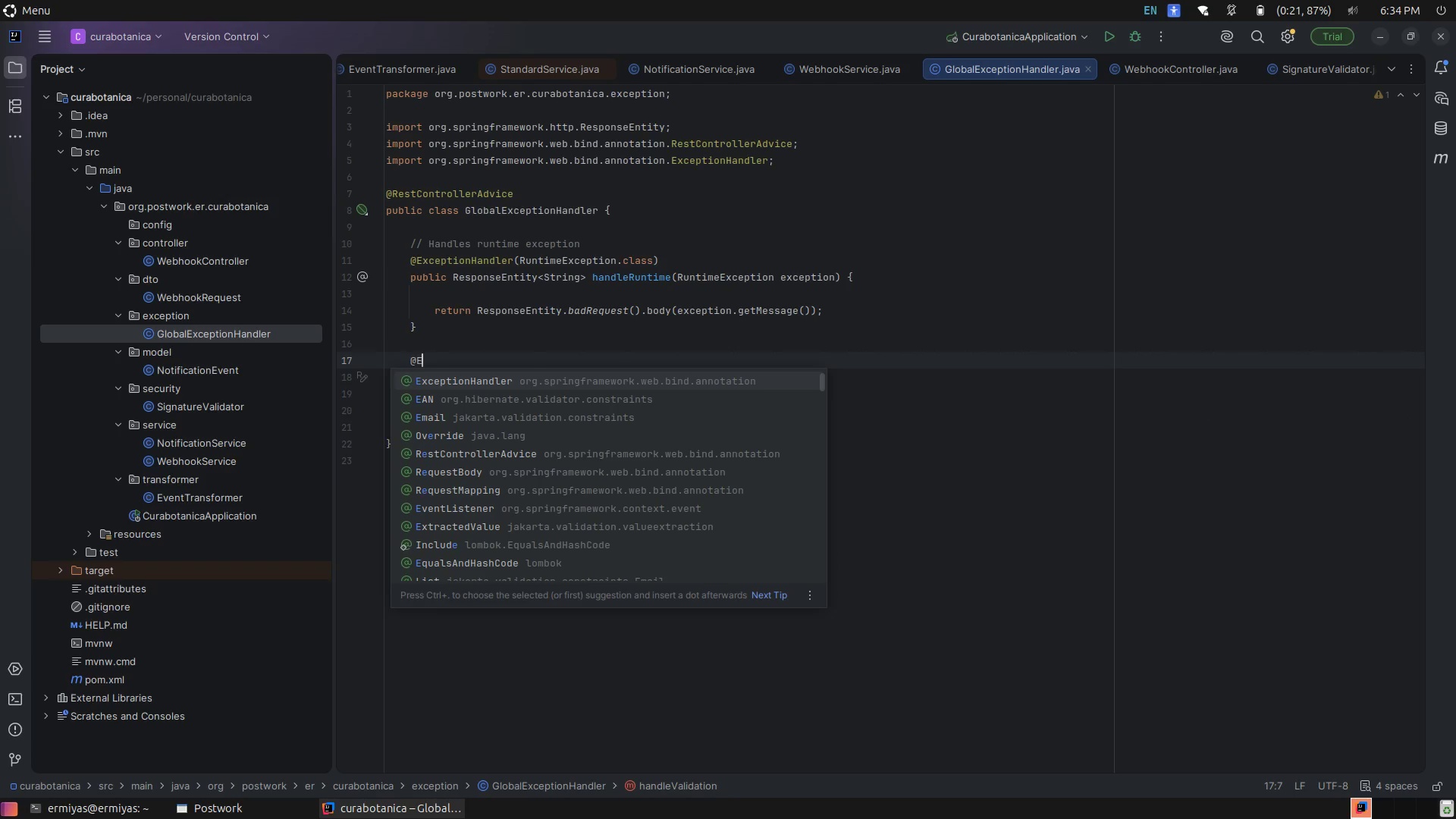 
type(xceptionHandler)
 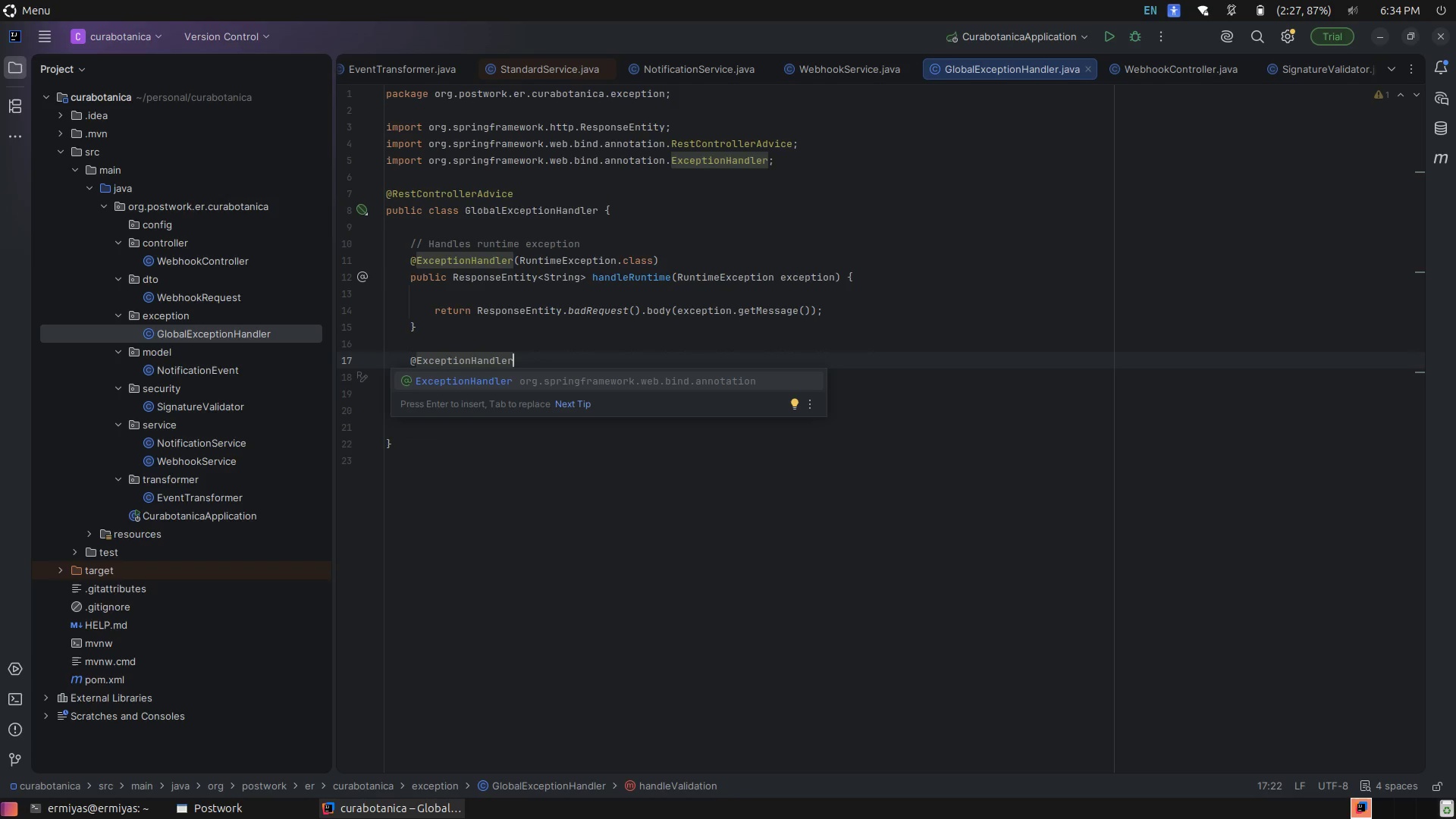 
wait(176.14)
 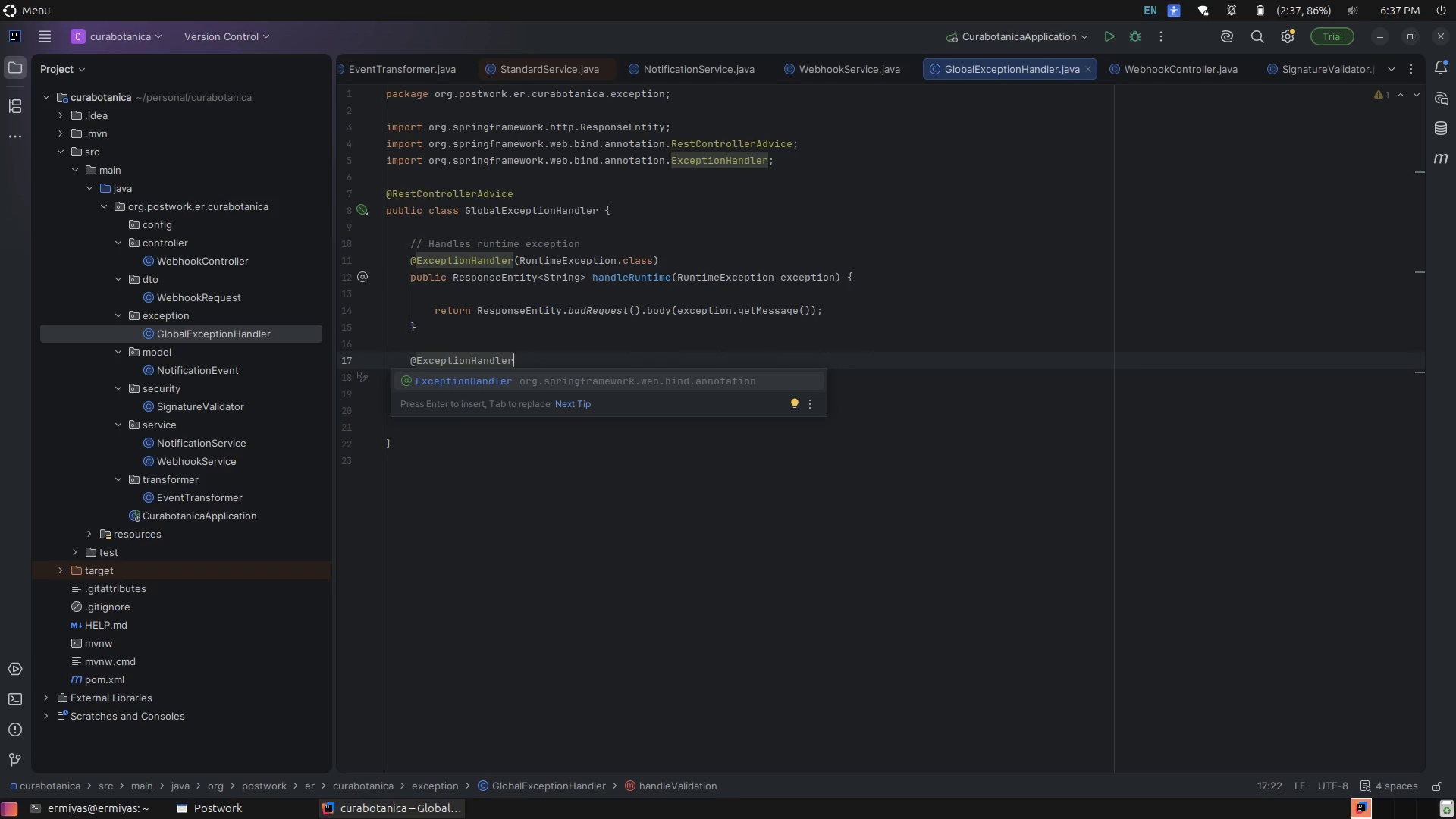 
key(Shift+9)
 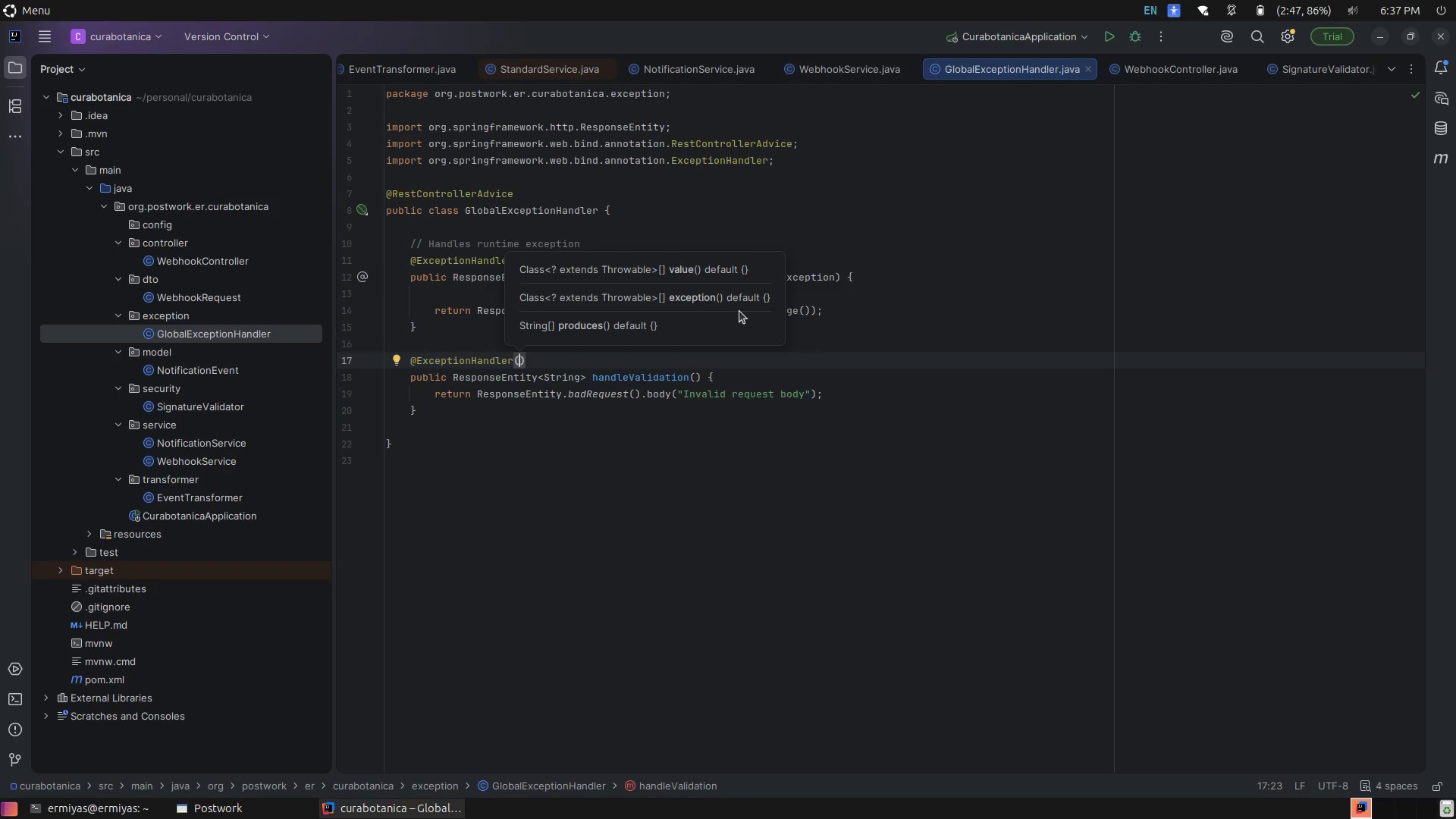 
wait(12.08)
 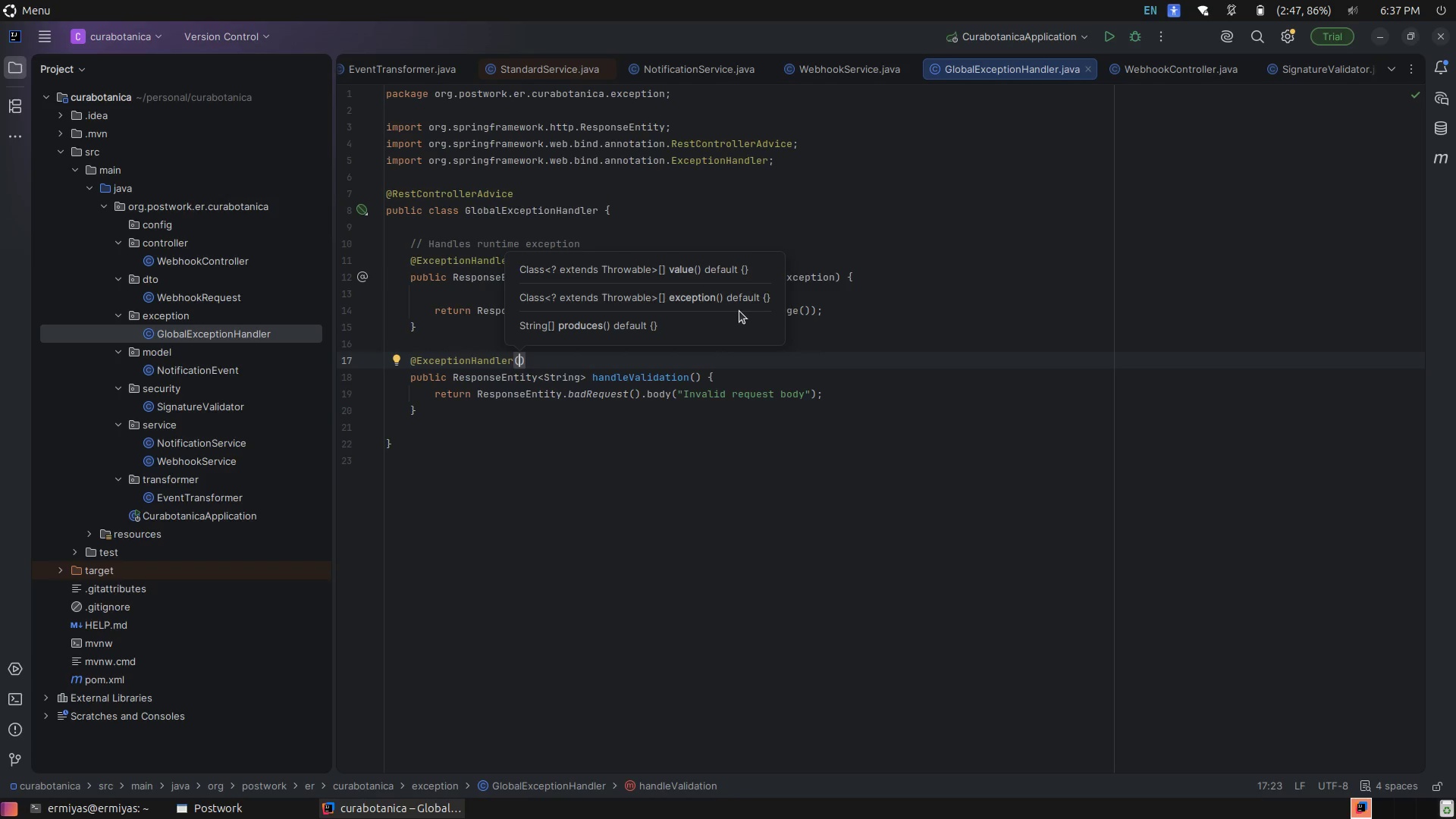 
type(MethodArgumentNotalis)
key(Backspace)
type(dation)
key(Backspace)
type(t)
 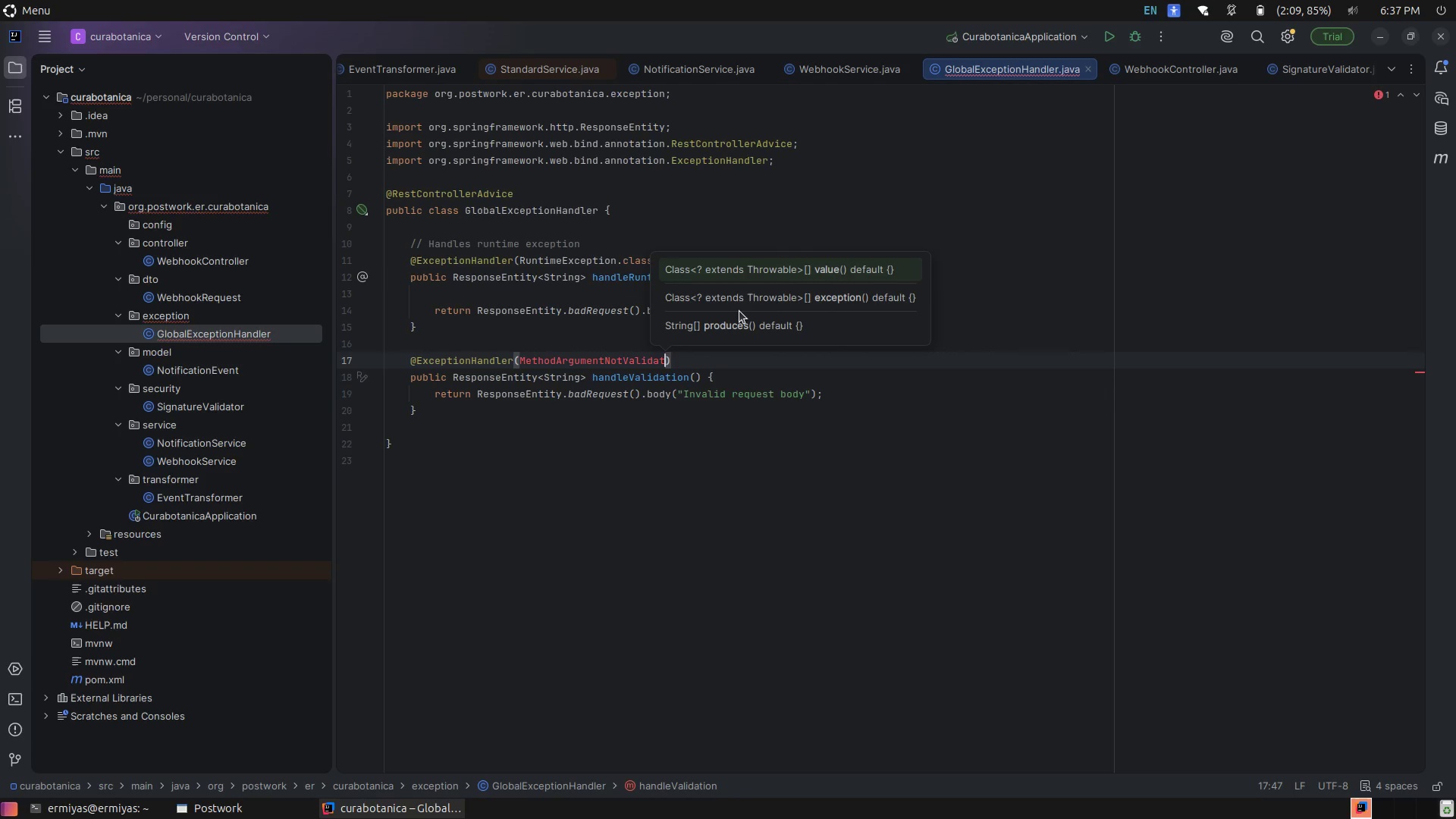 
hold_key(key=V, duration=0.38)
 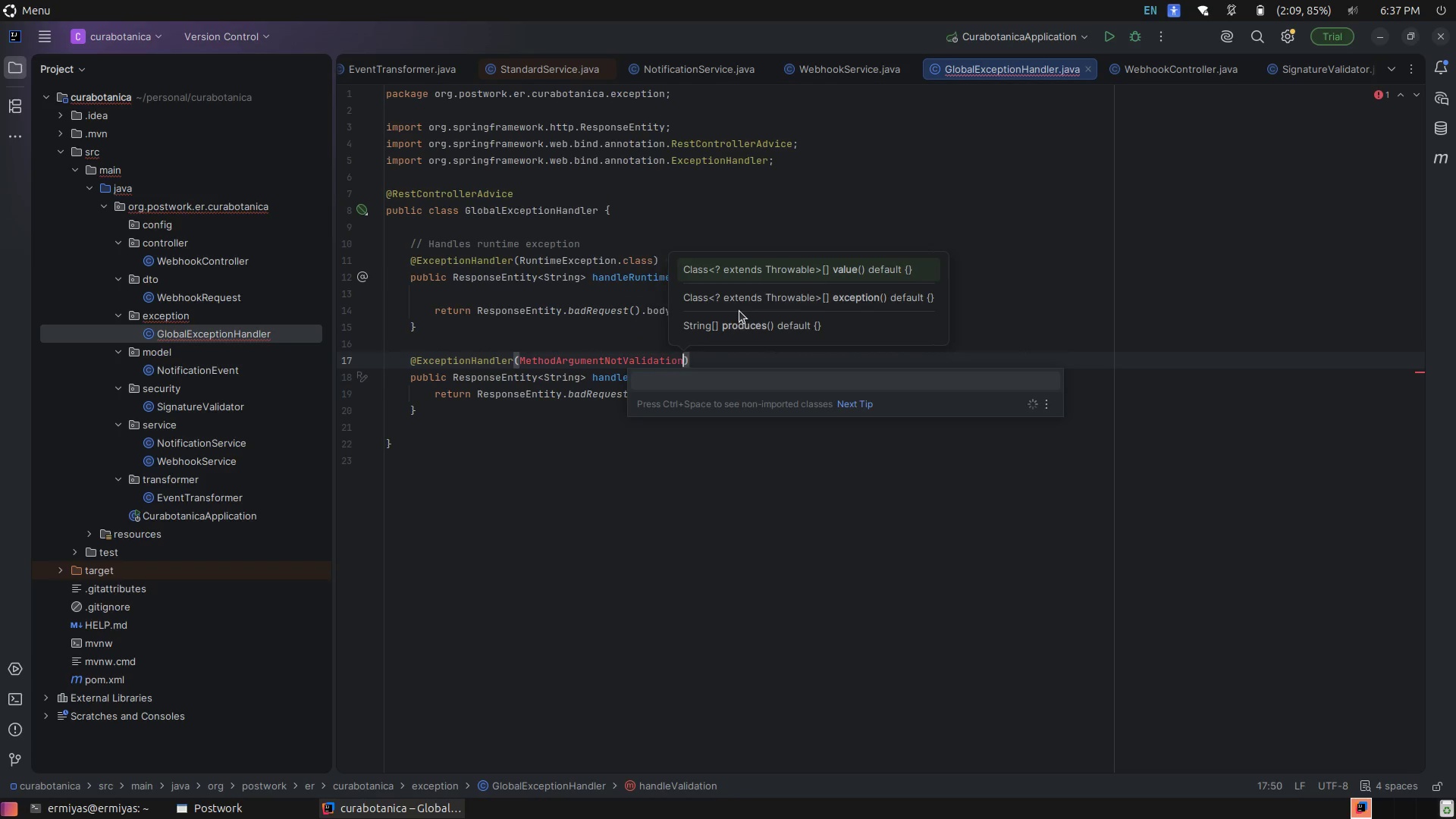 
hold_key(key=Backspace, duration=0.75)
 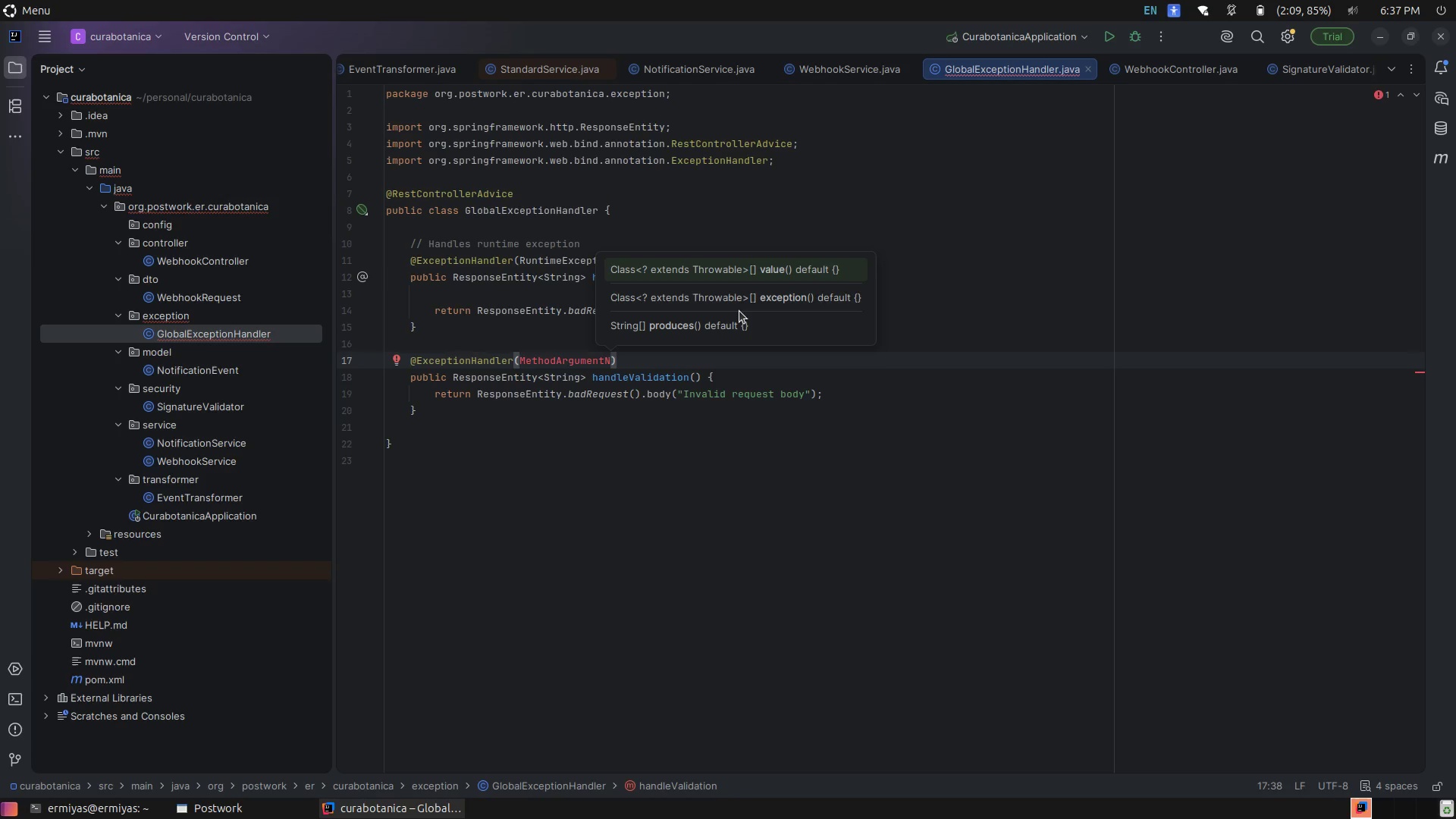 
type(otValidException.class)
 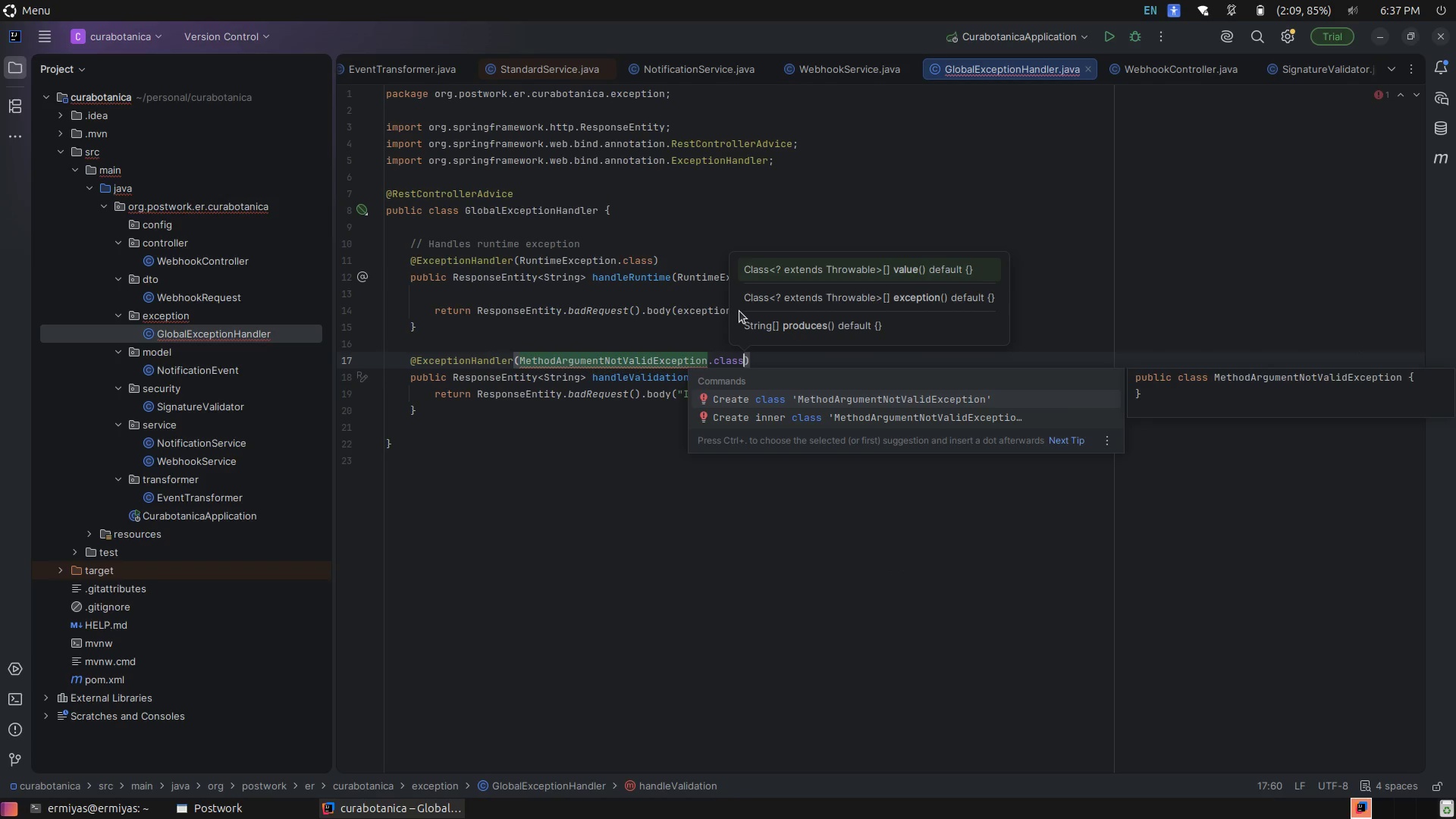 
key(Escape)
 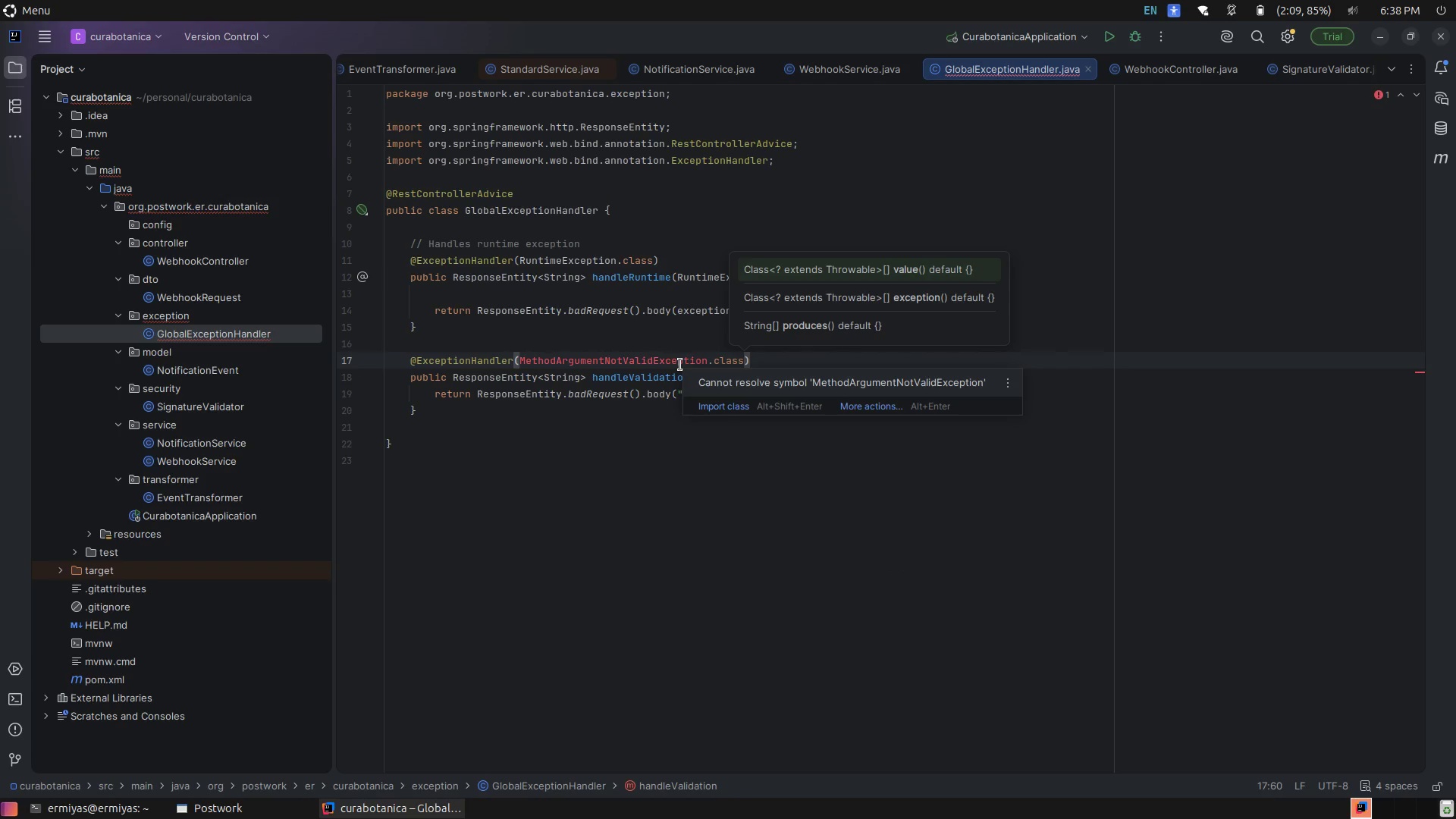 
left_click([680, 365])
 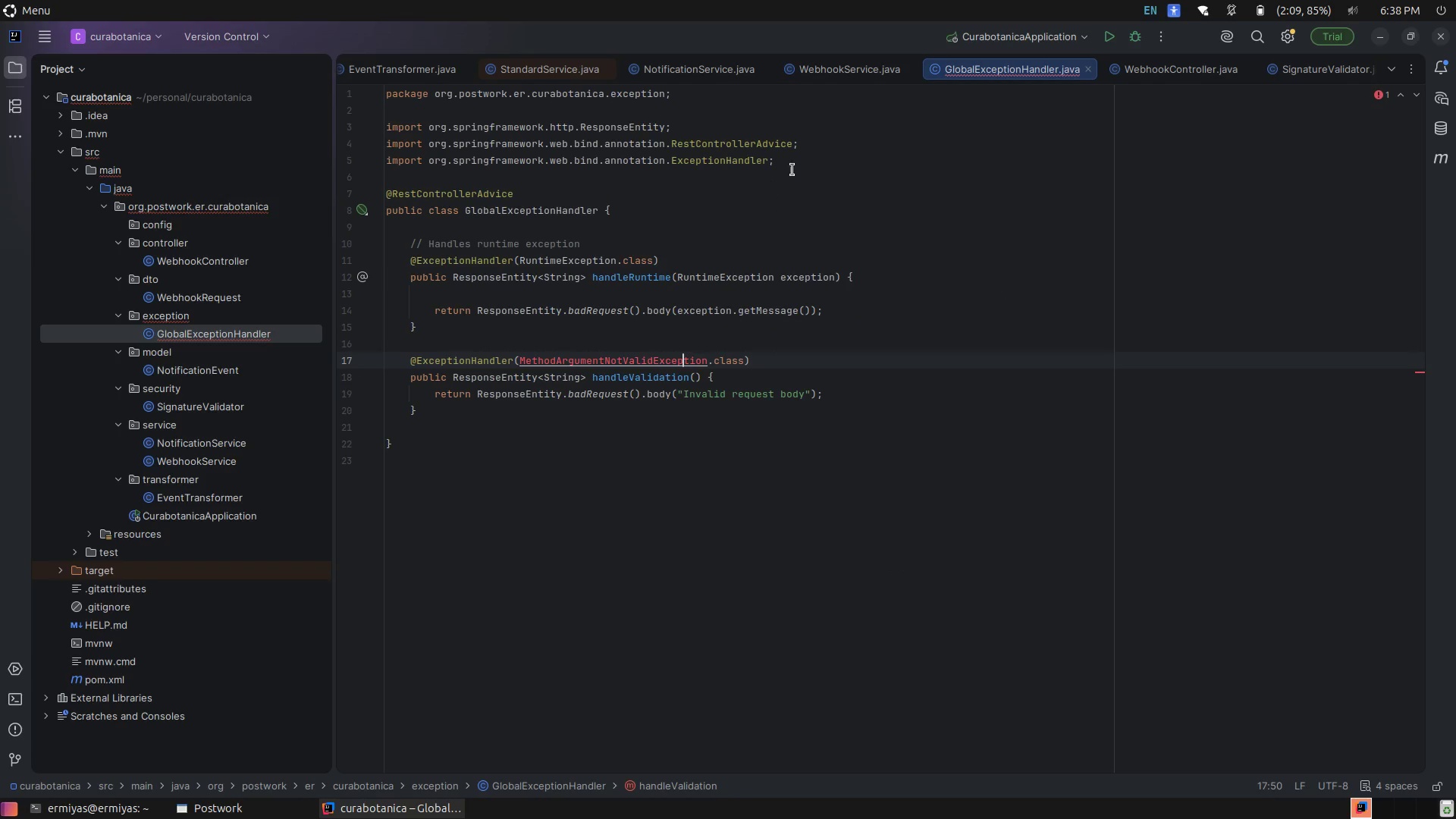 
left_click([803, 159])